 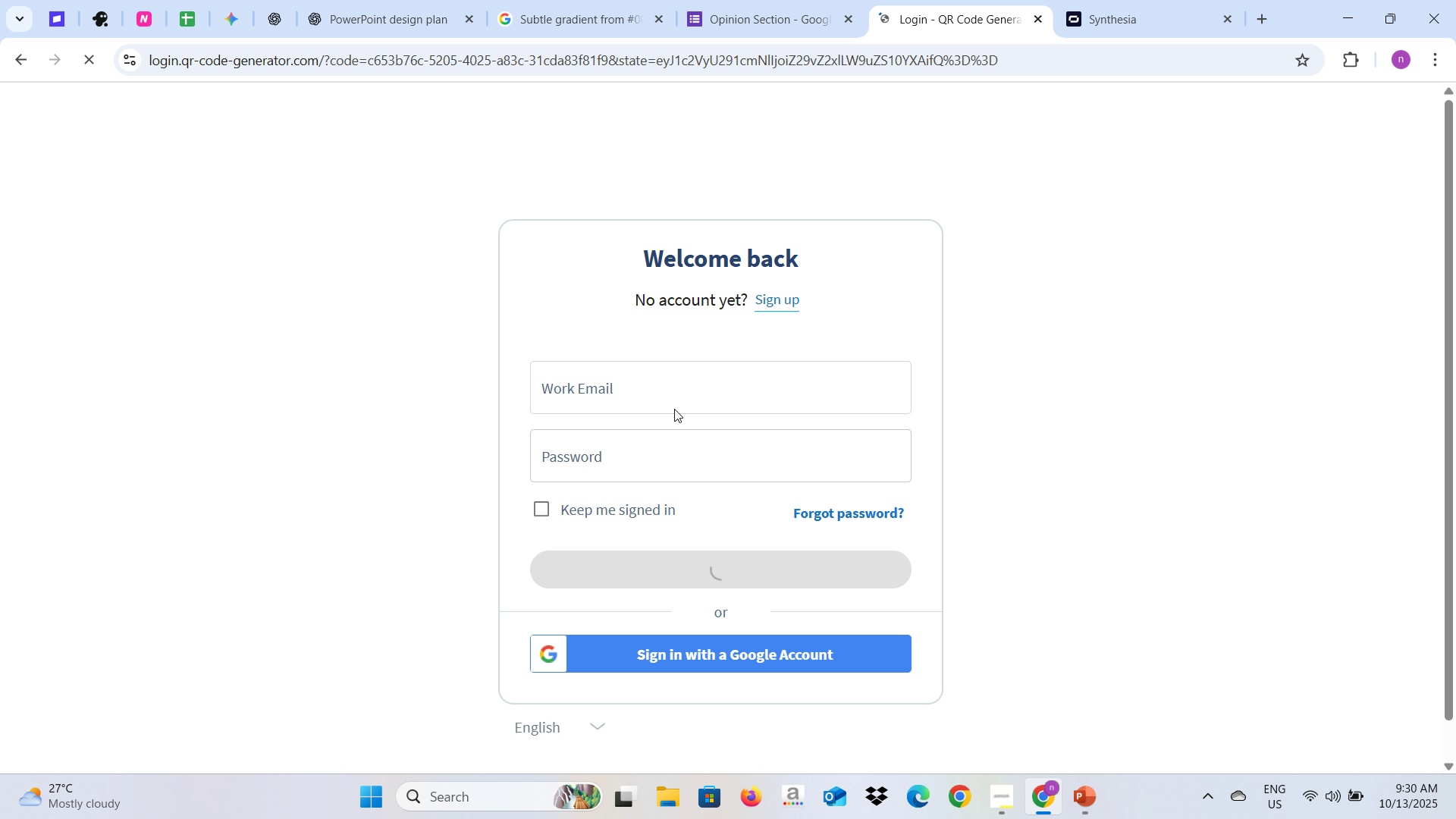 
left_click([710, 19])
 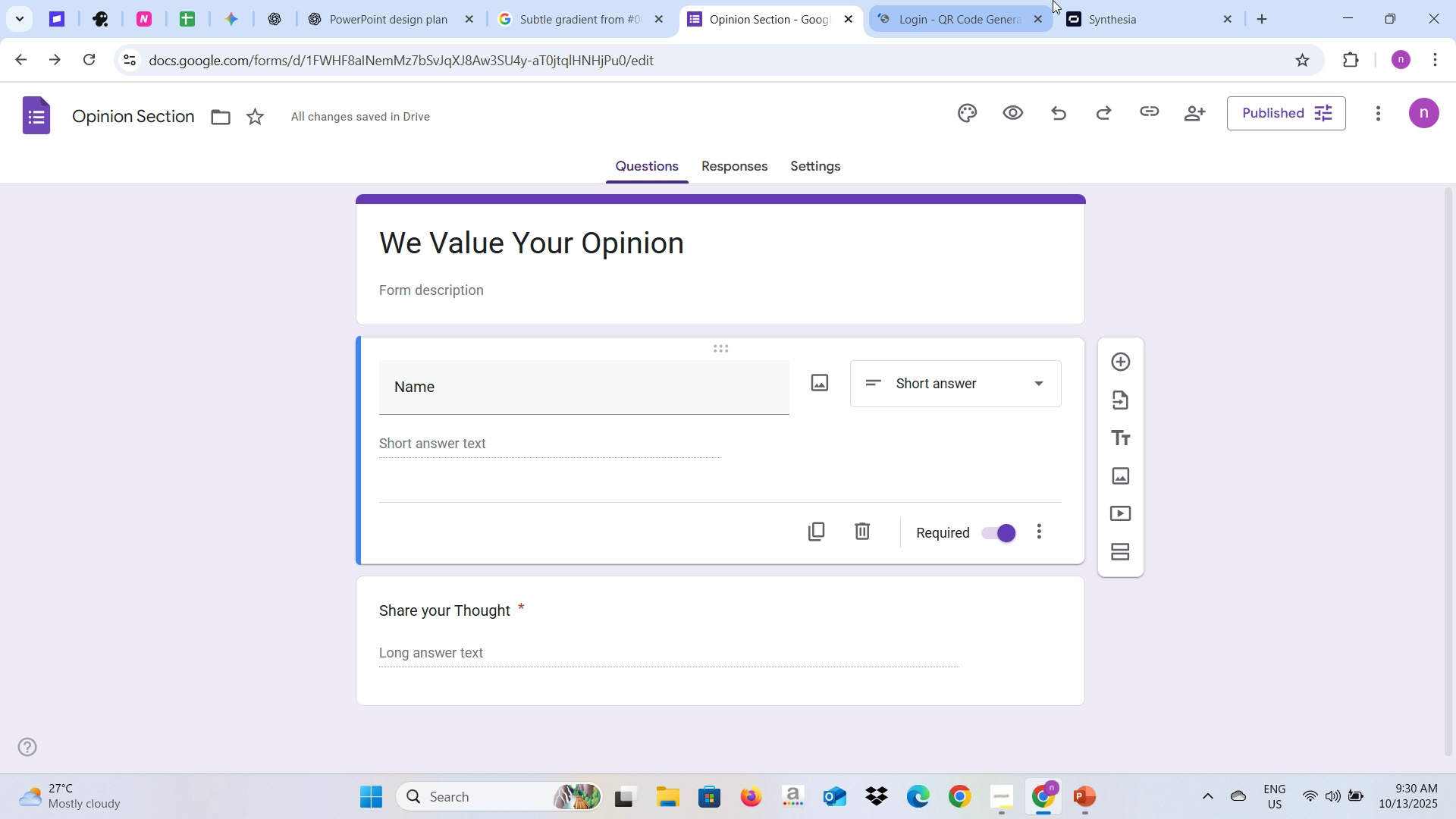 
left_click([1098, 0])
 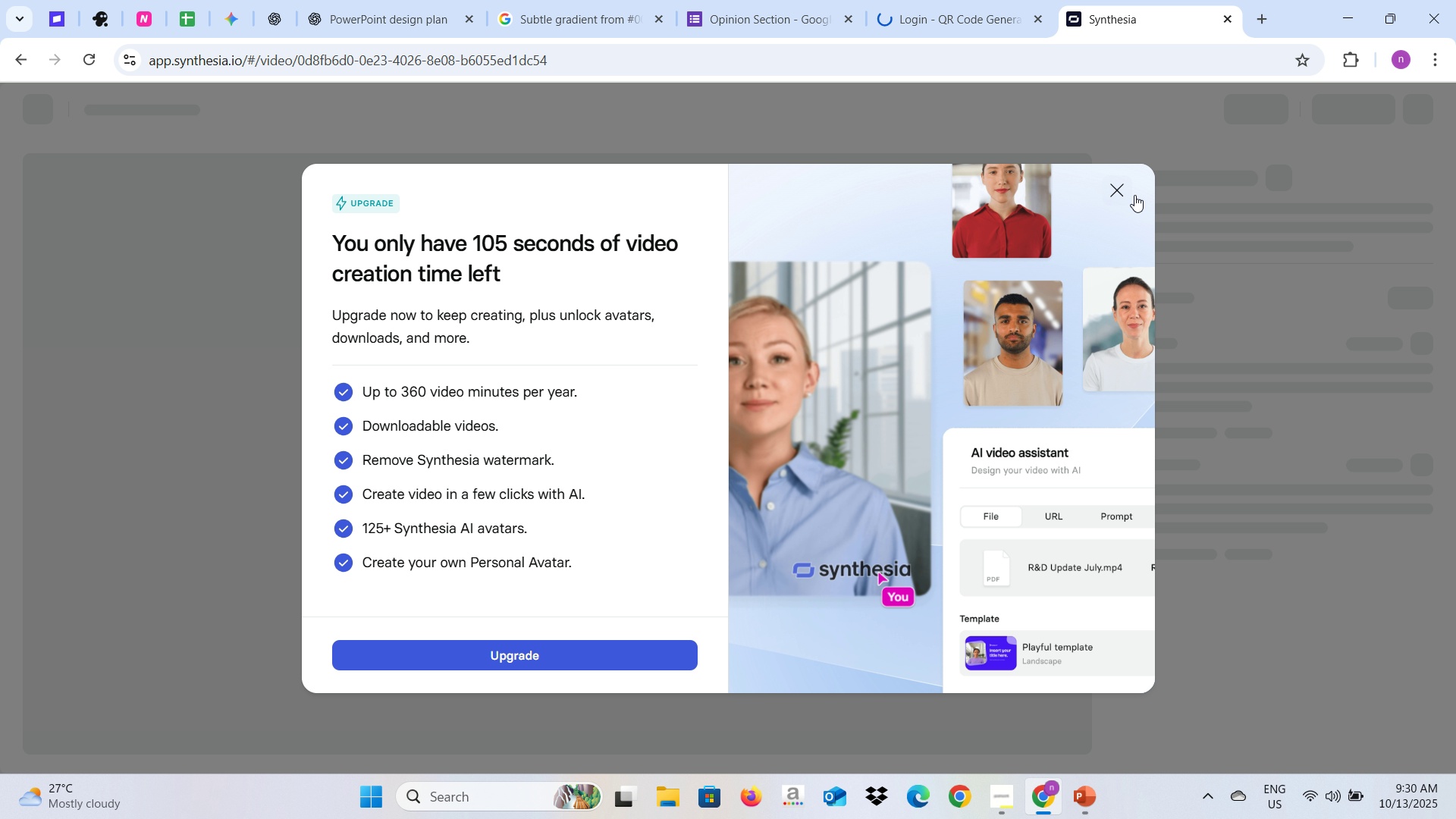 
left_click([1126, 192])
 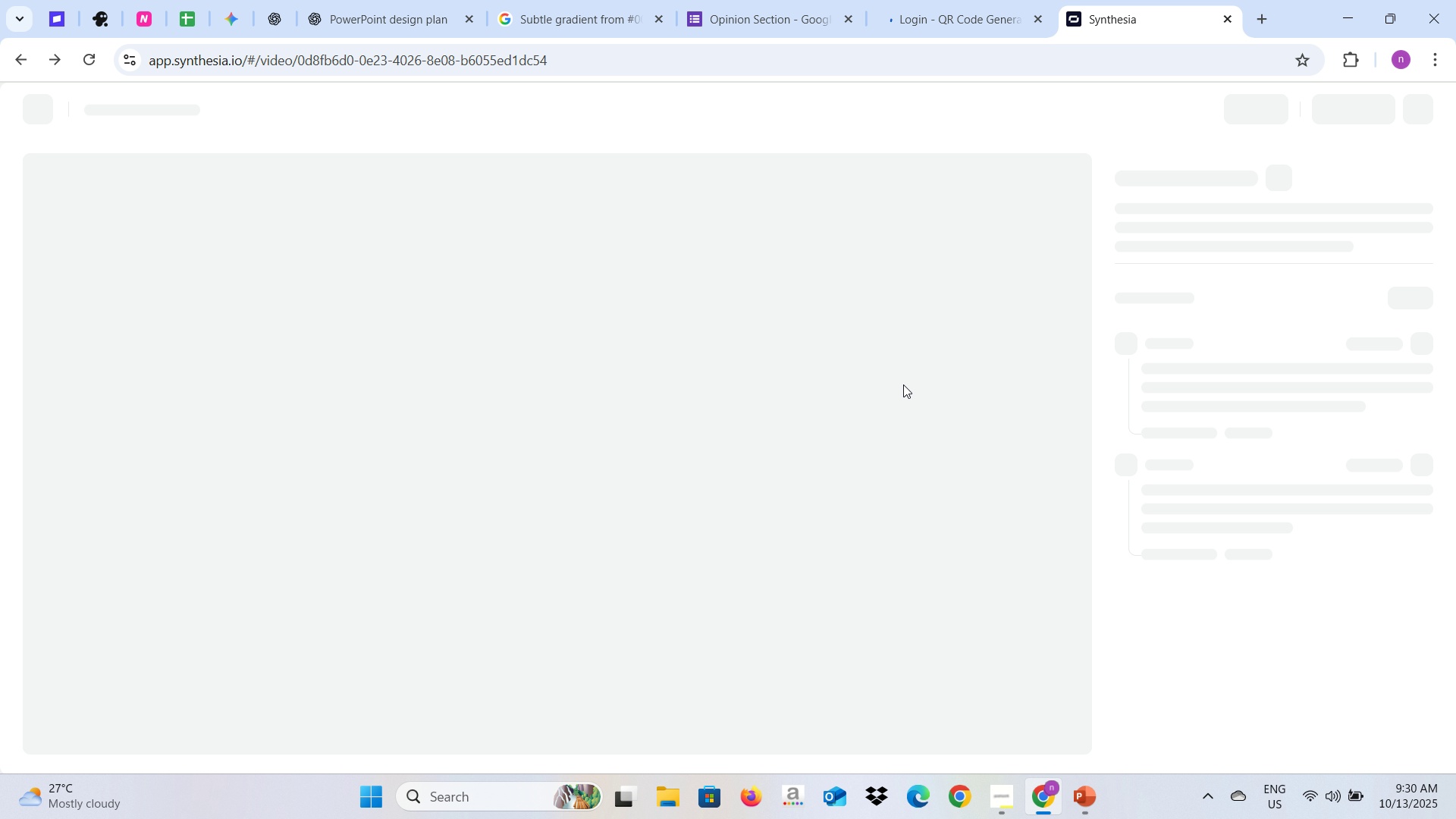 
left_click([947, 0])
 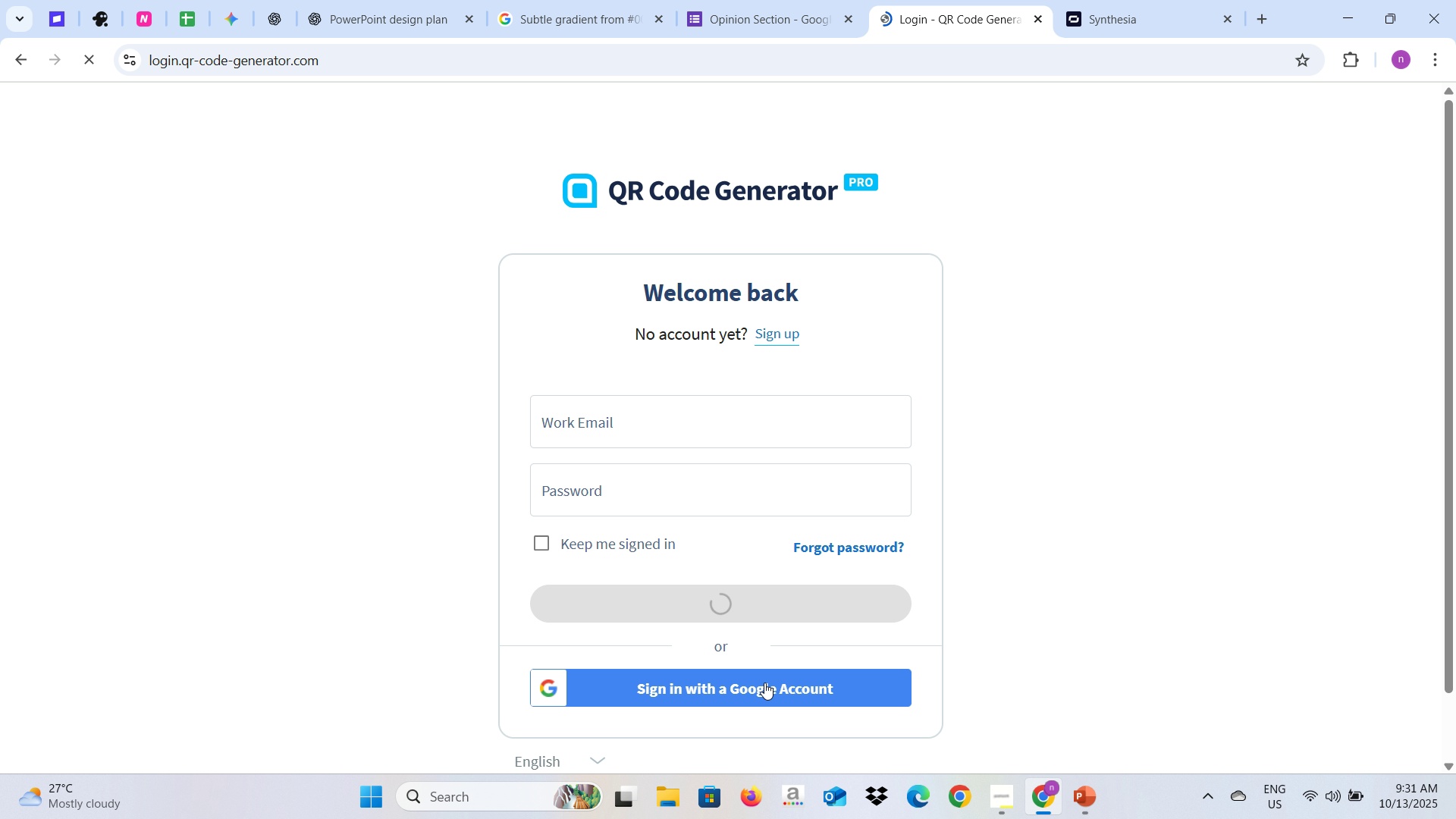 
wait(15.96)
 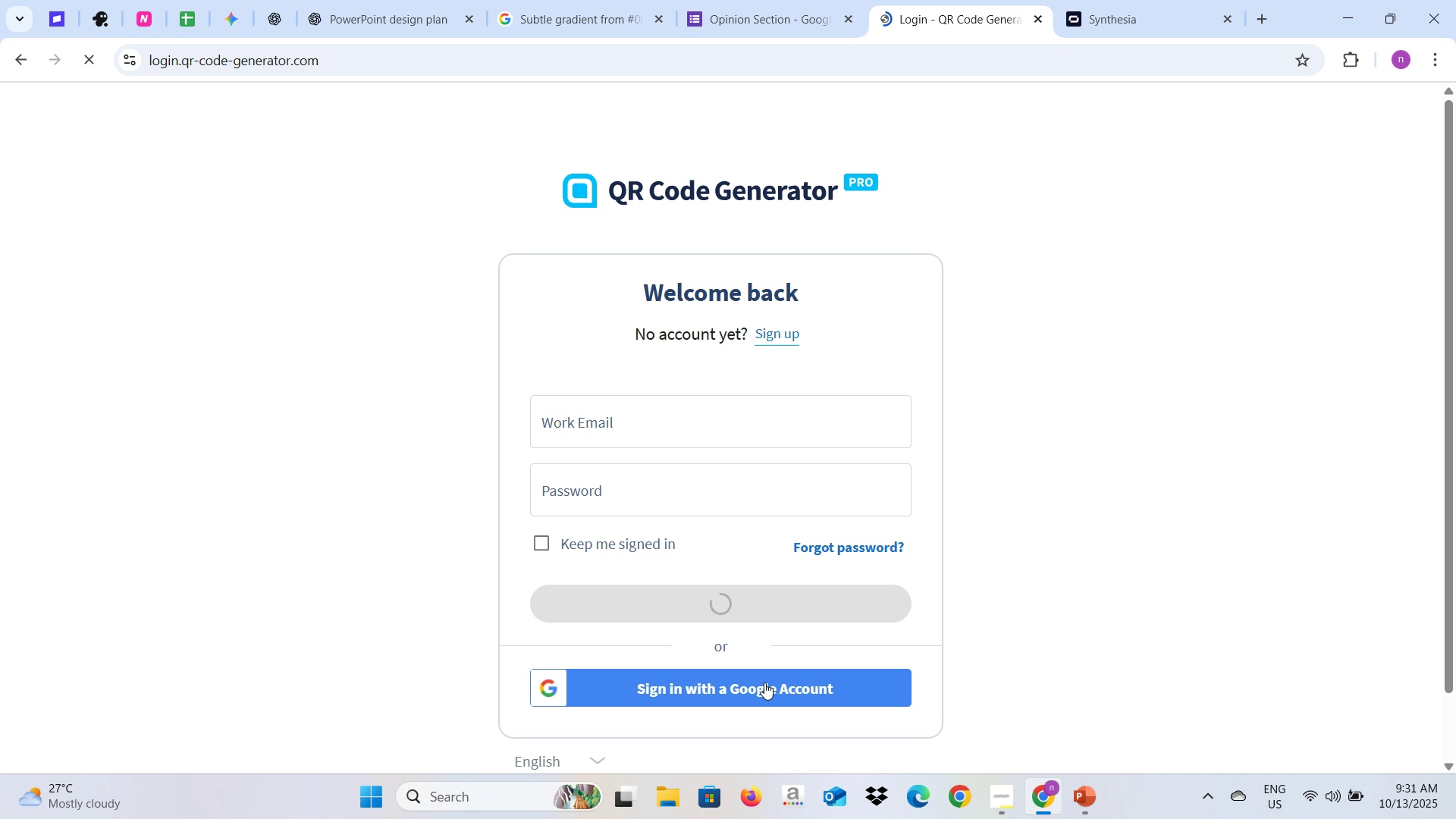 
left_click([1097, 0])
 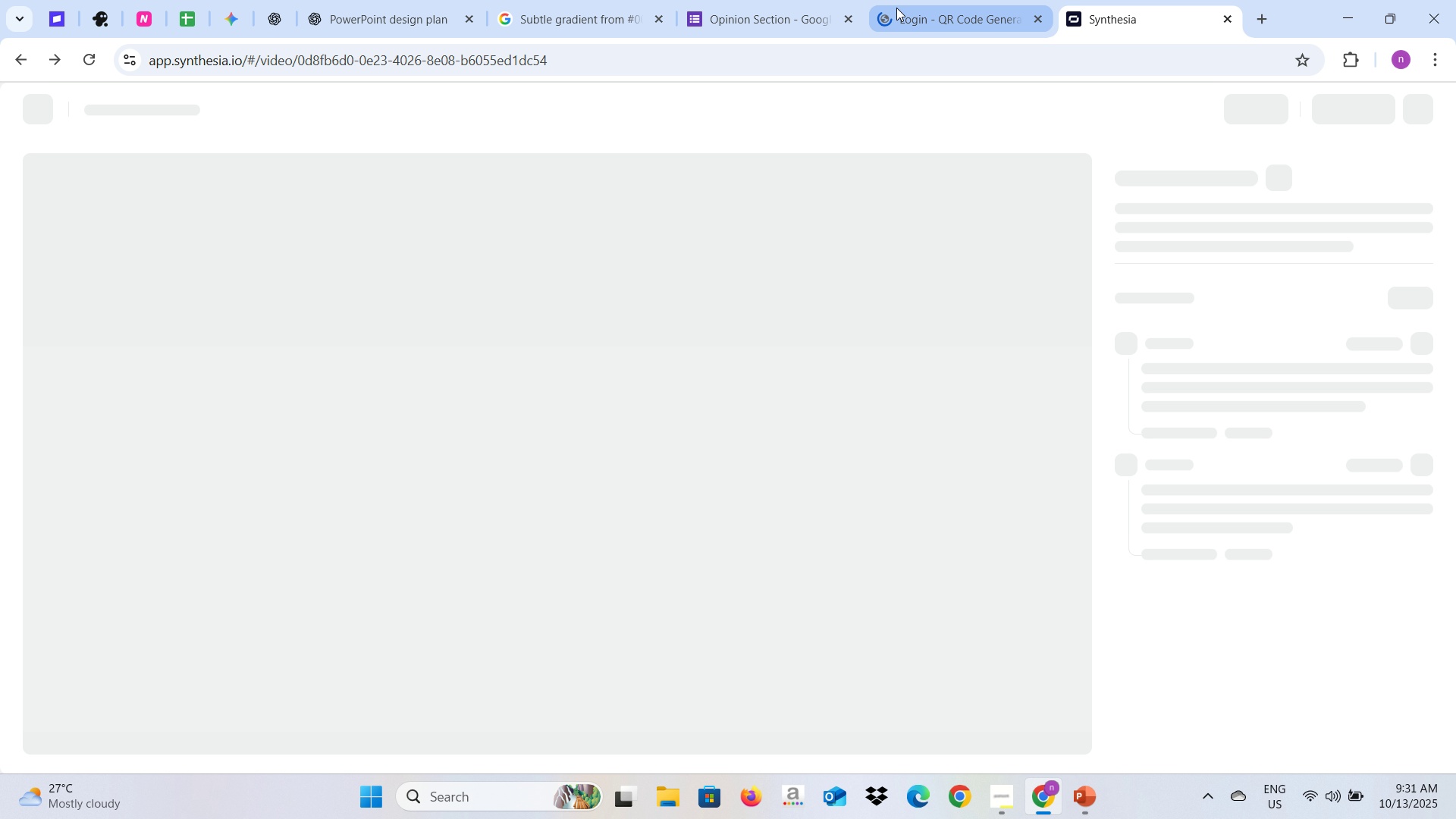 
wait(6.91)
 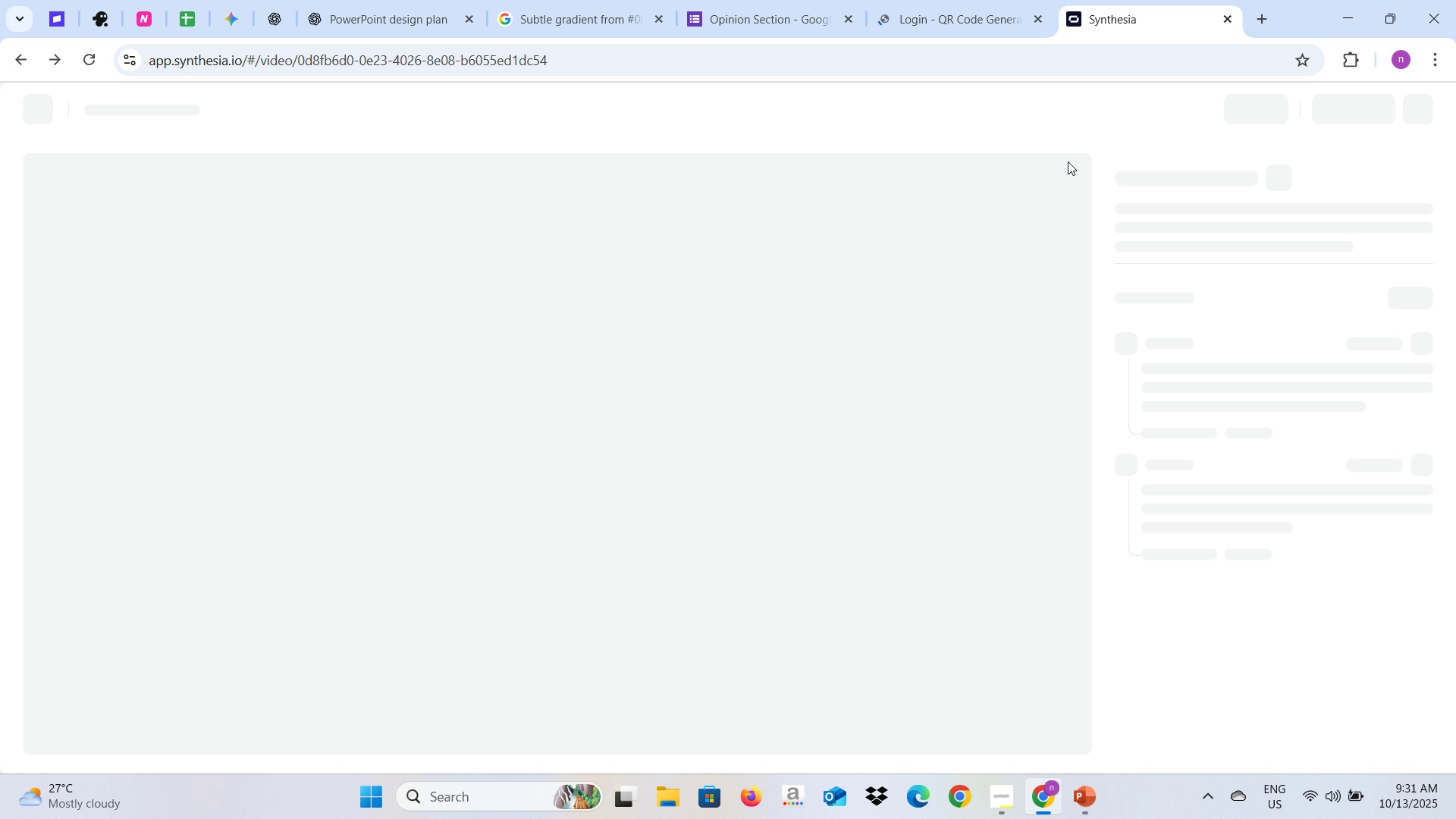 
left_click([896, 7])
 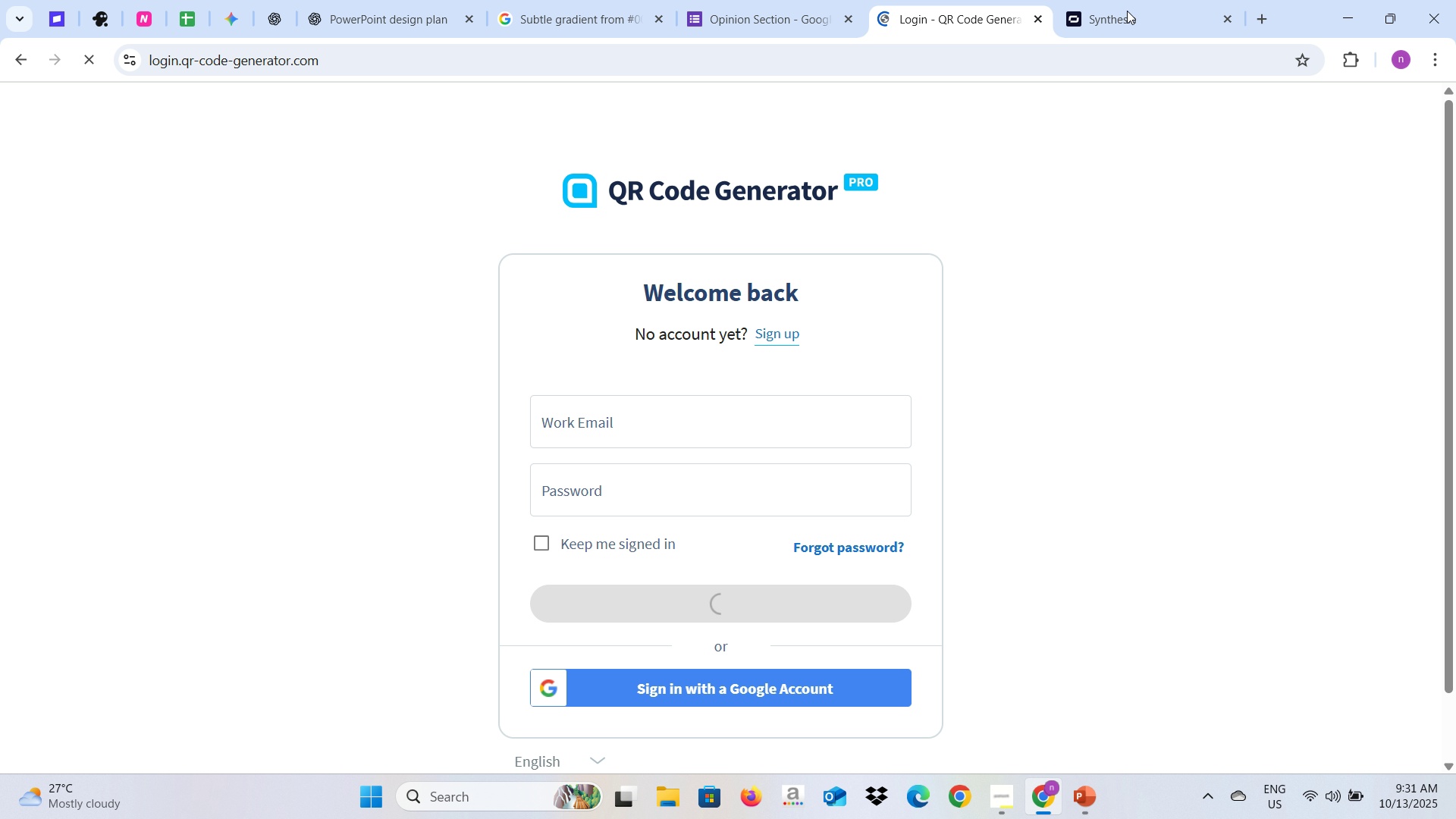 
left_click([1126, 0])
 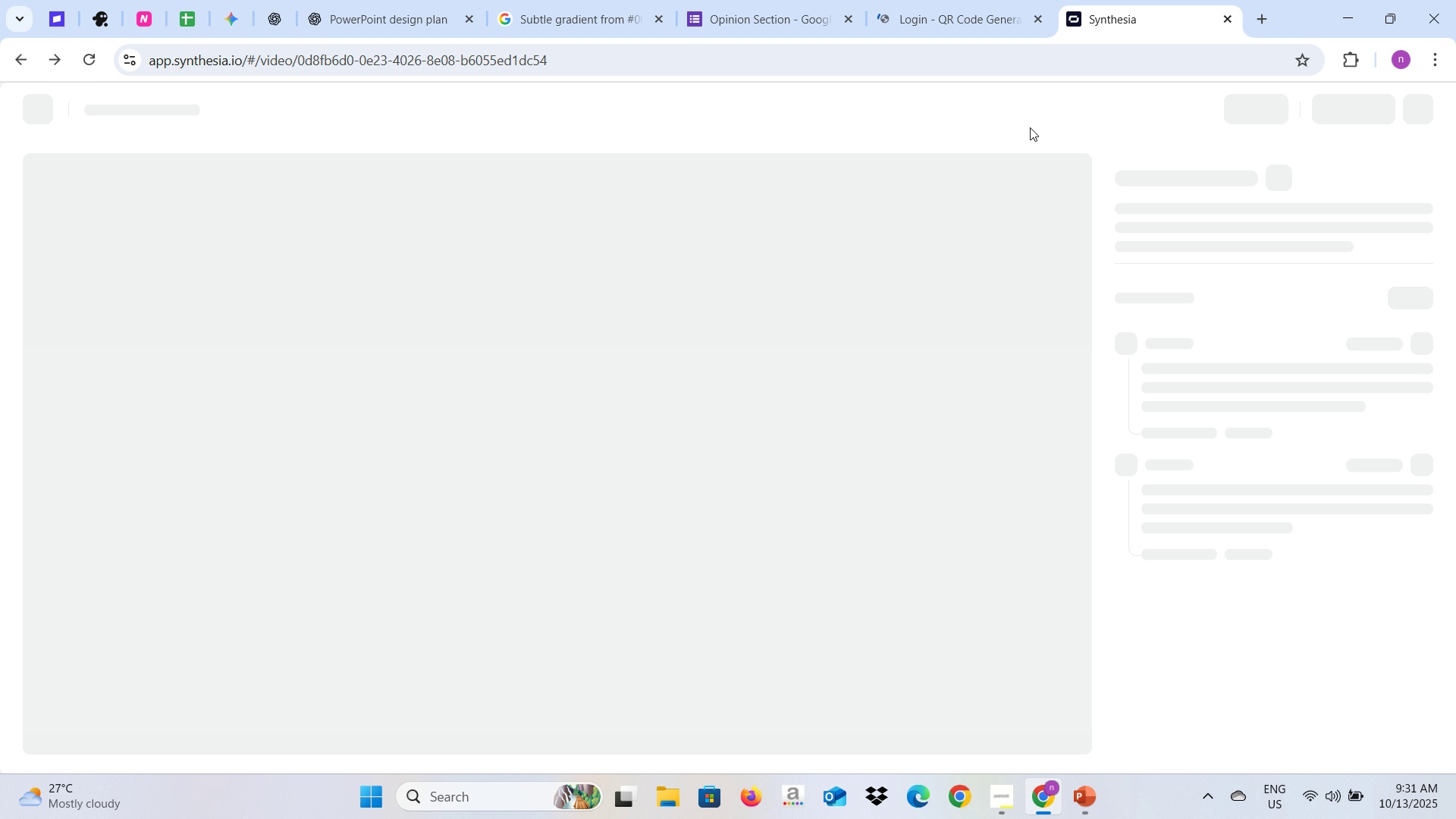 
left_click([913, 0])
 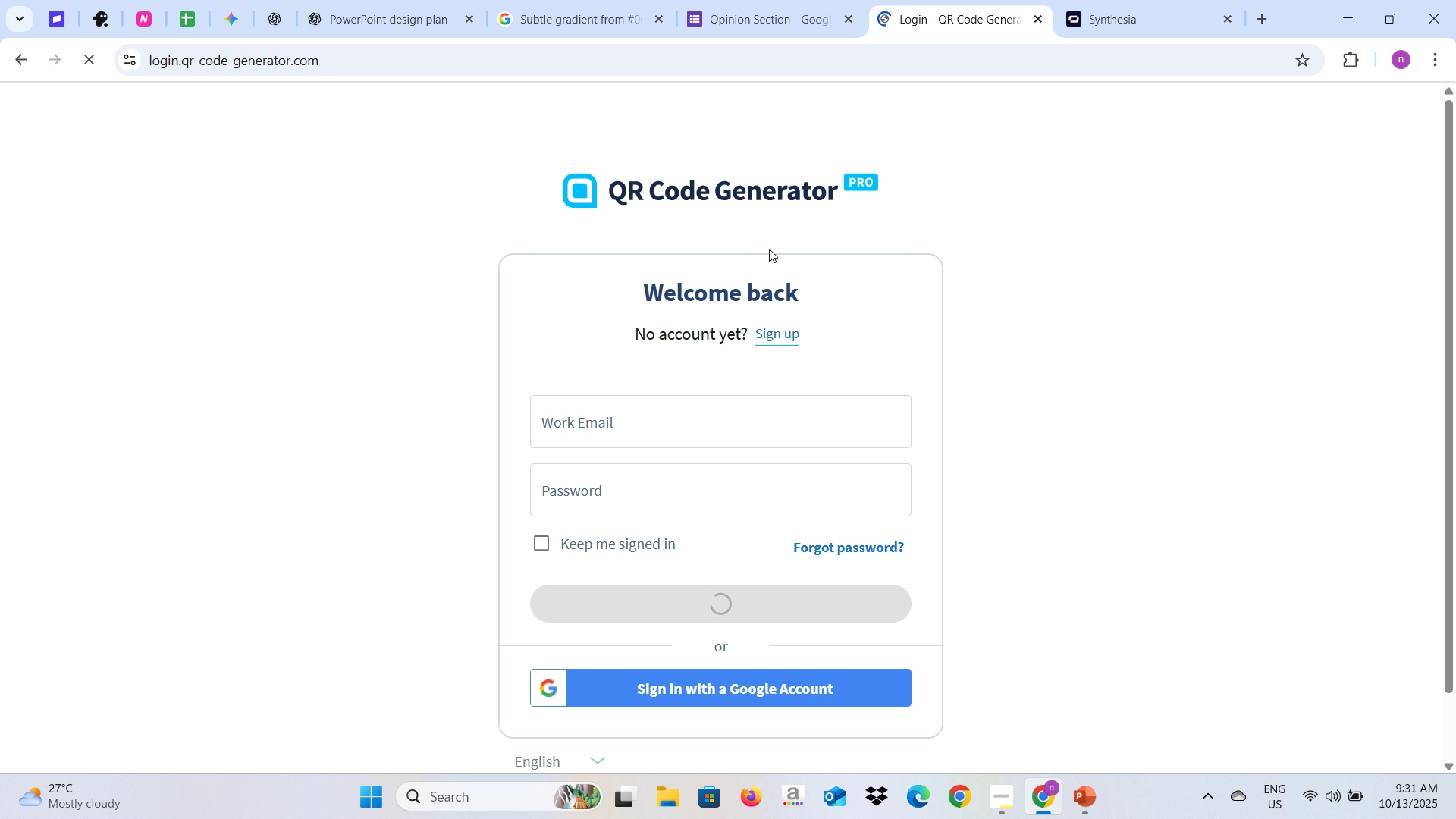 
left_click([1097, 0])
 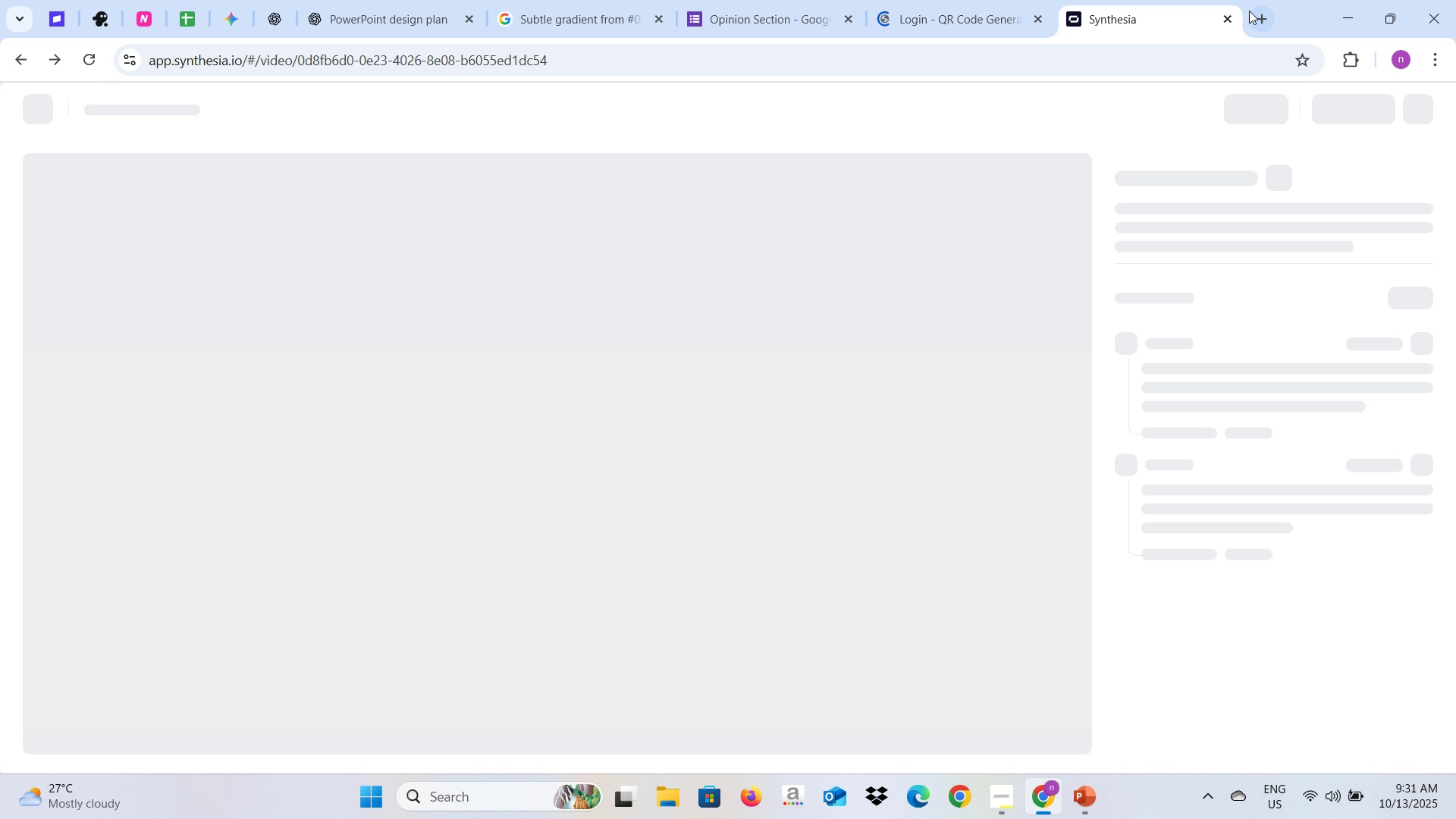 
left_click([1249, 11])
 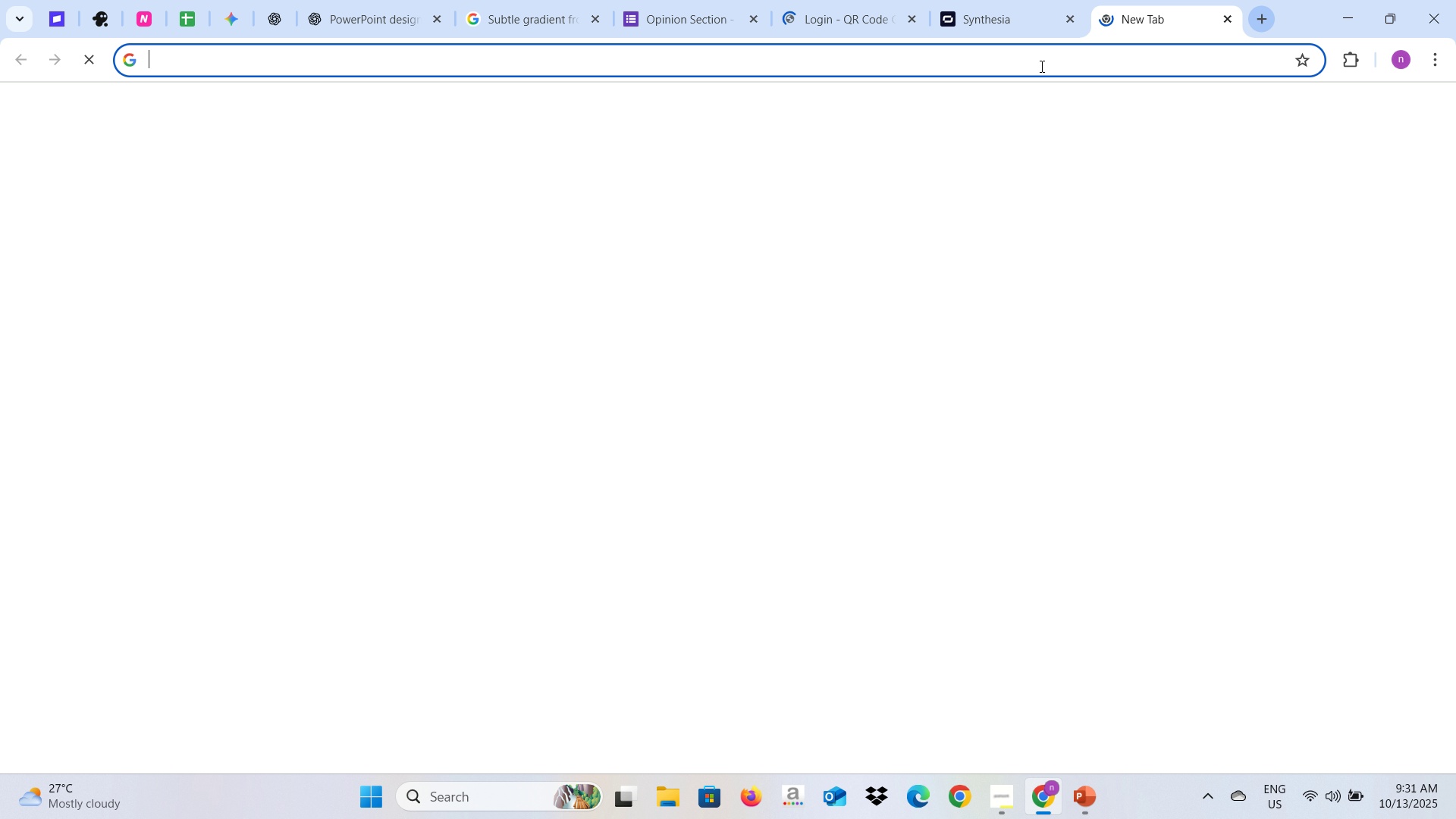 
left_click([1040, 66])
 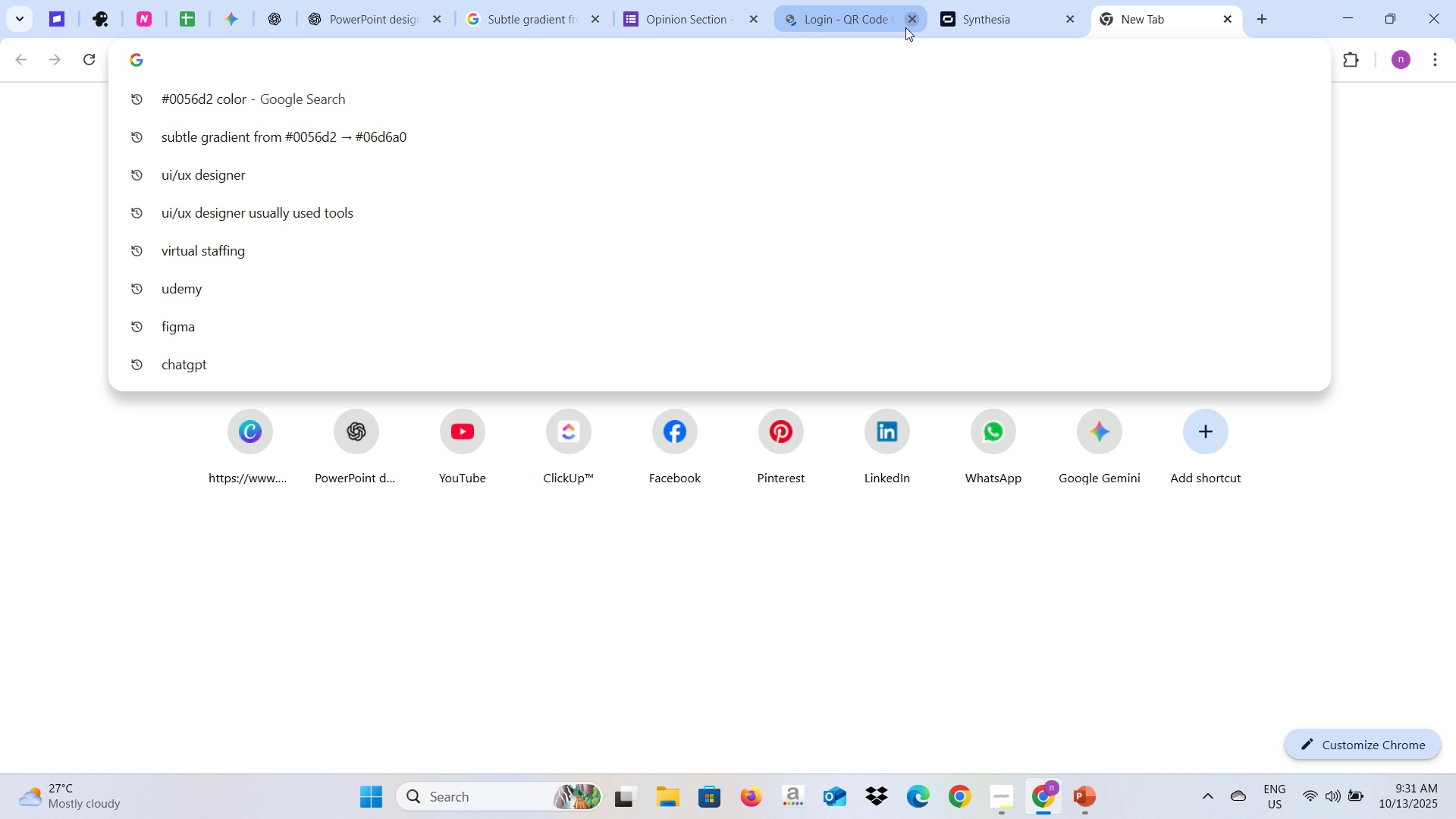 
left_click([905, 25])
 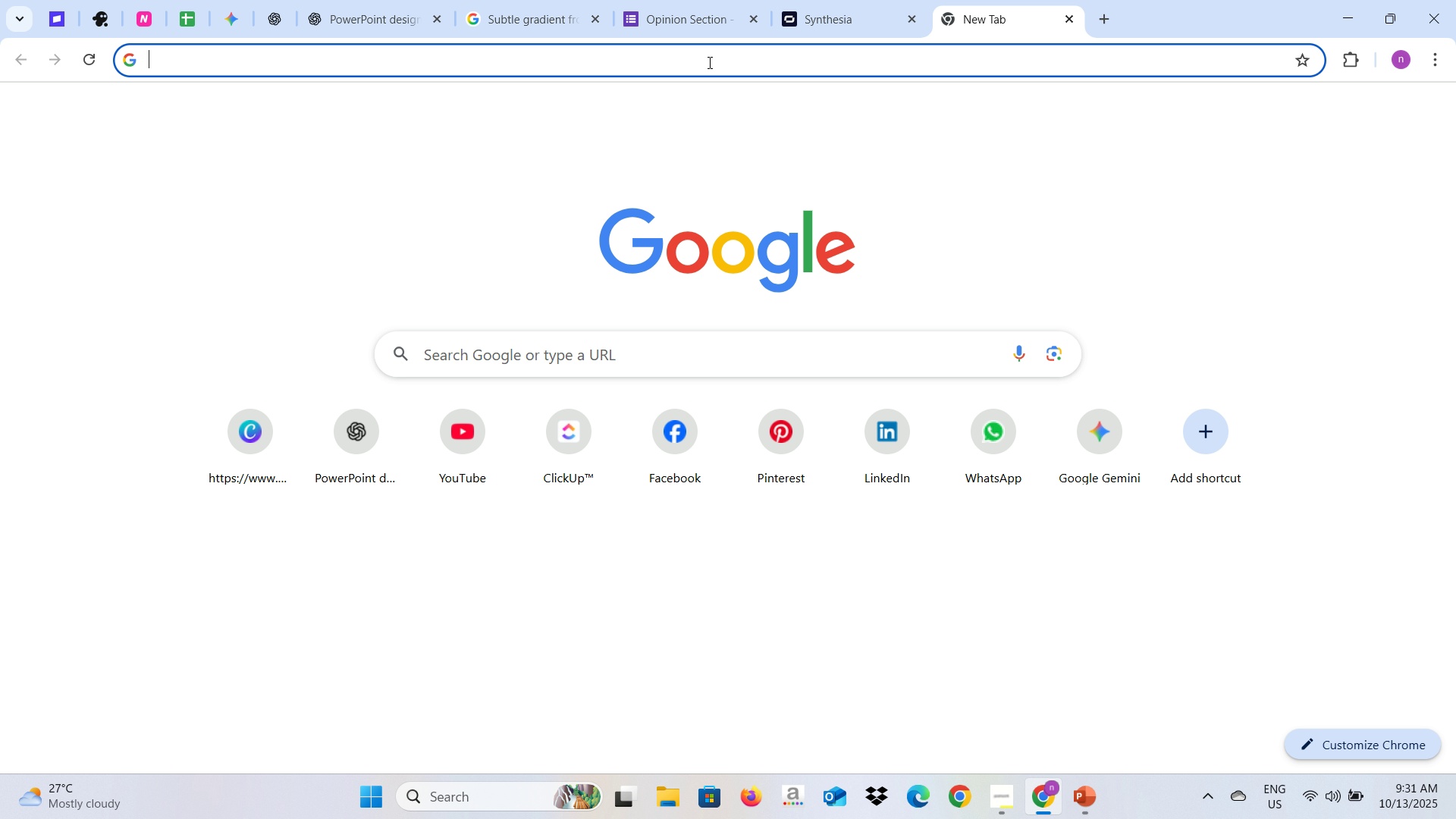 
left_click([708, 62])
 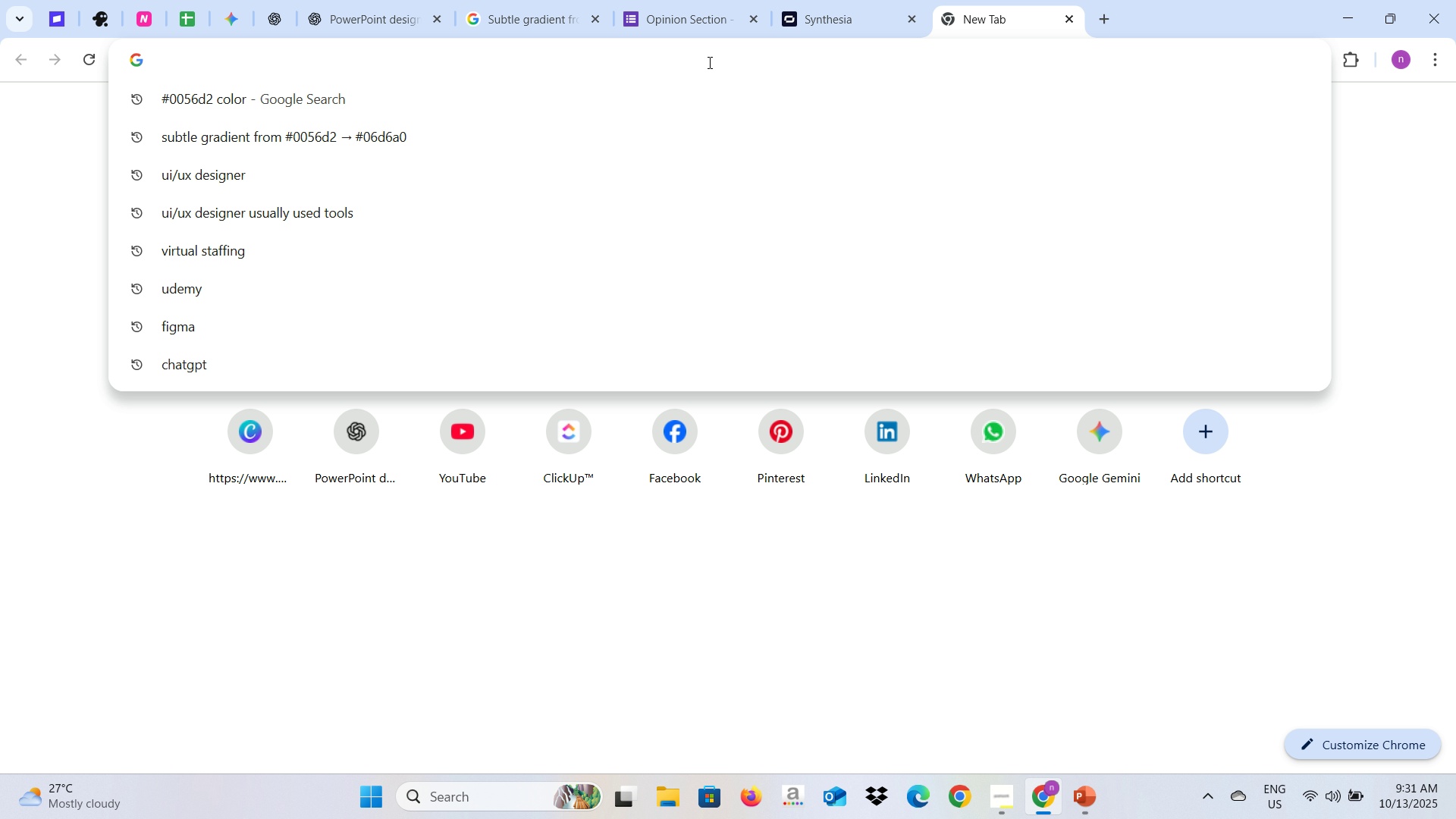 
type(qr code)
 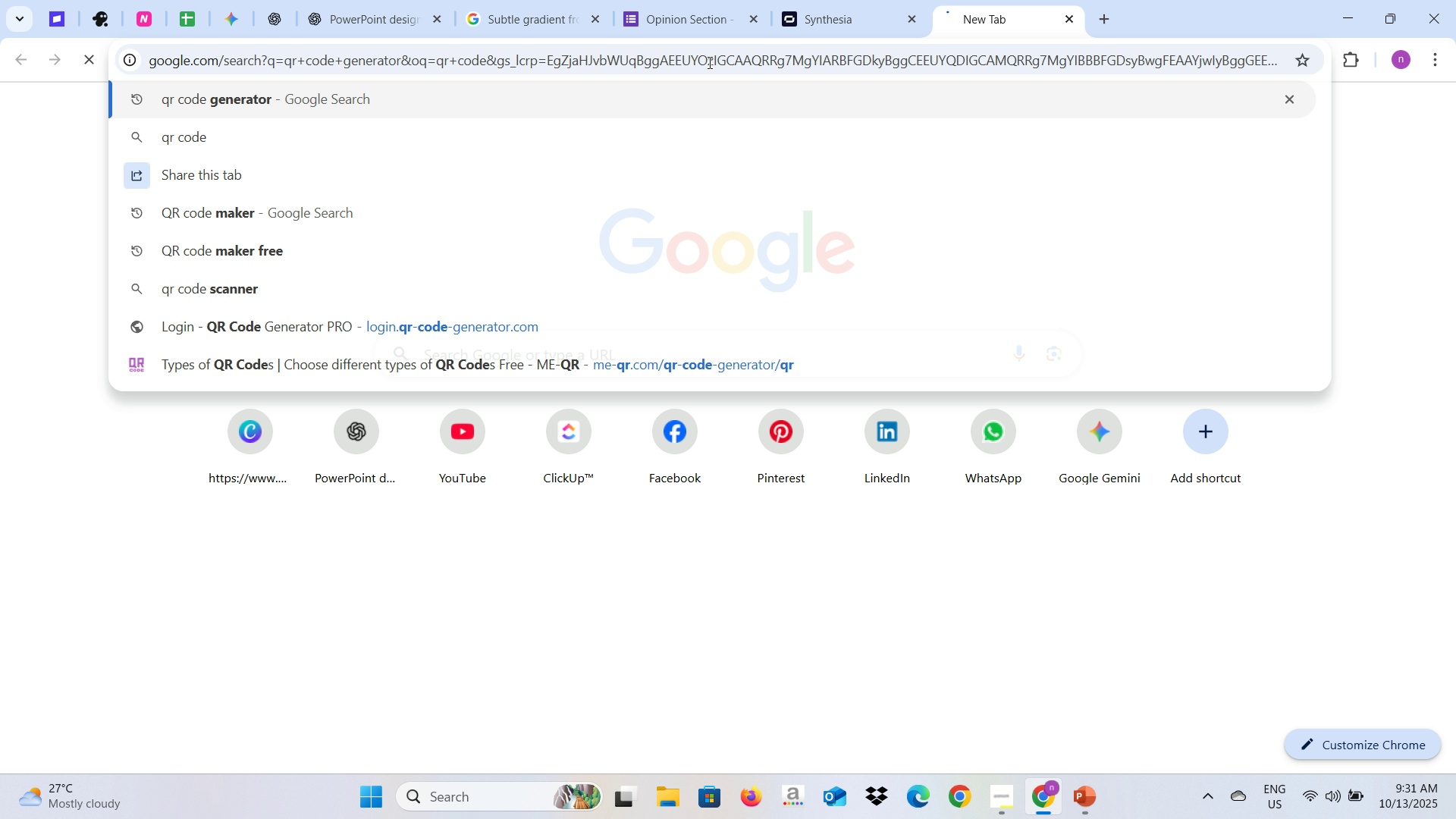 
key(Enter)
 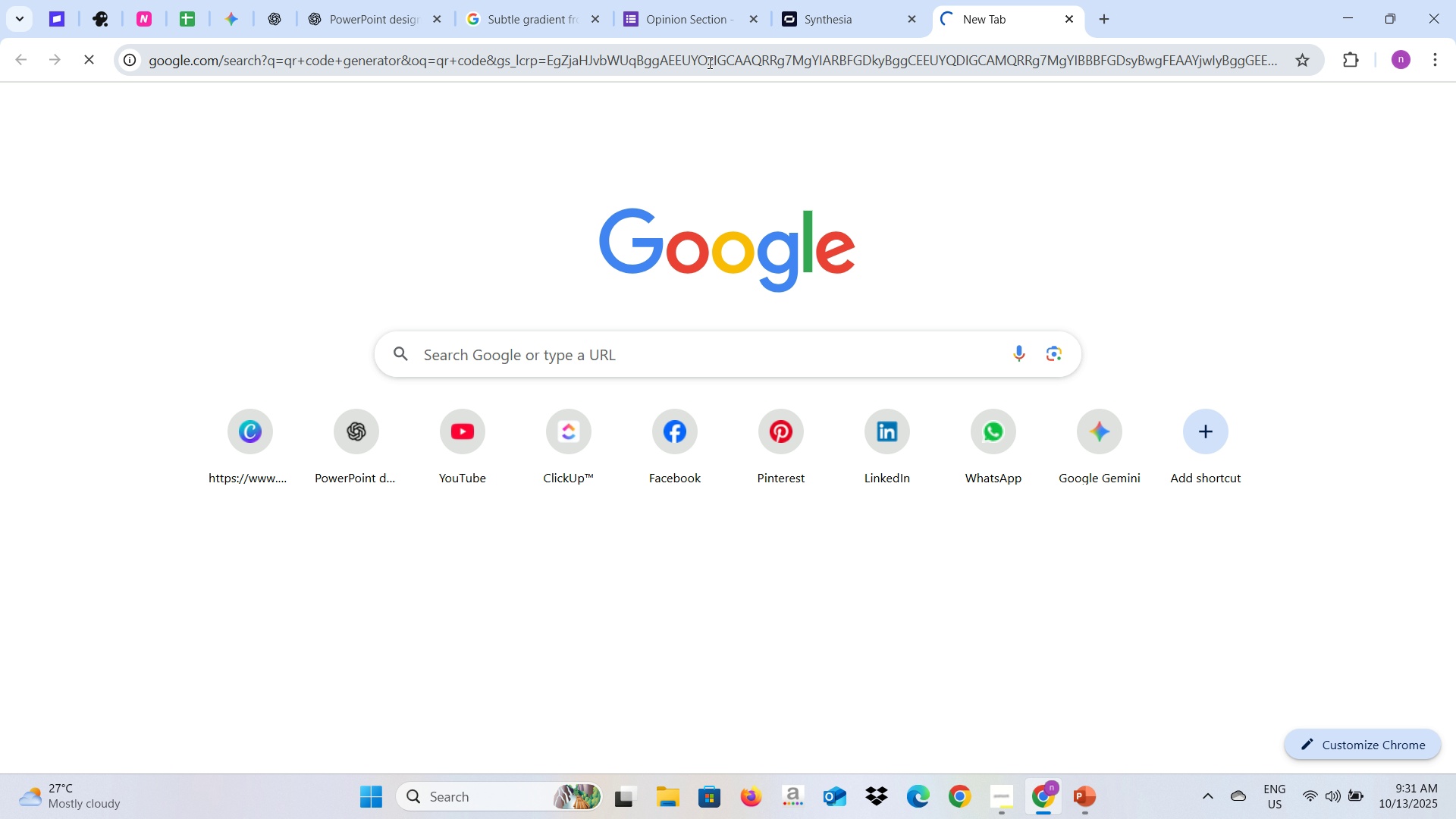 
wait(7.51)
 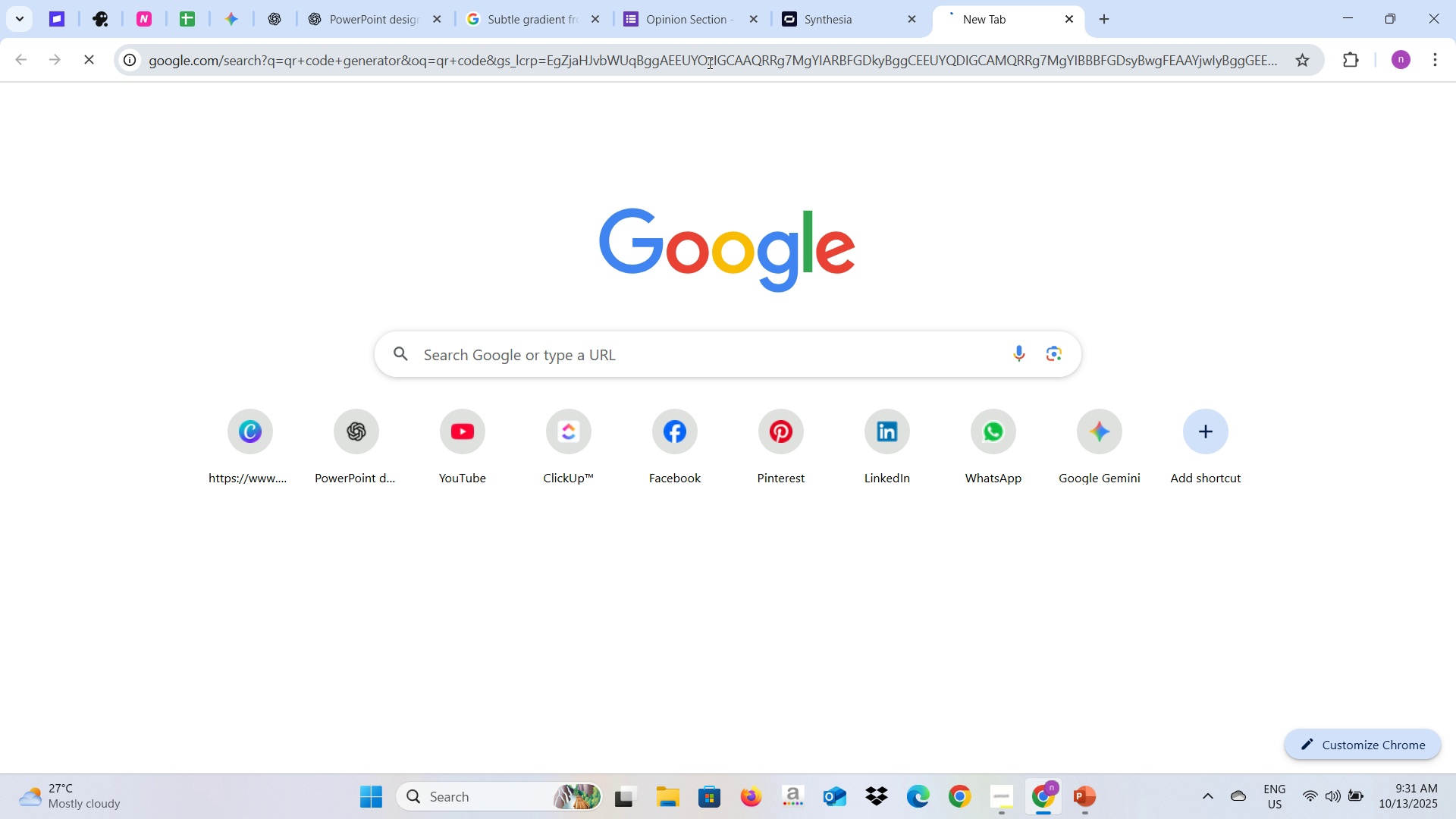 
left_click([791, 2])
 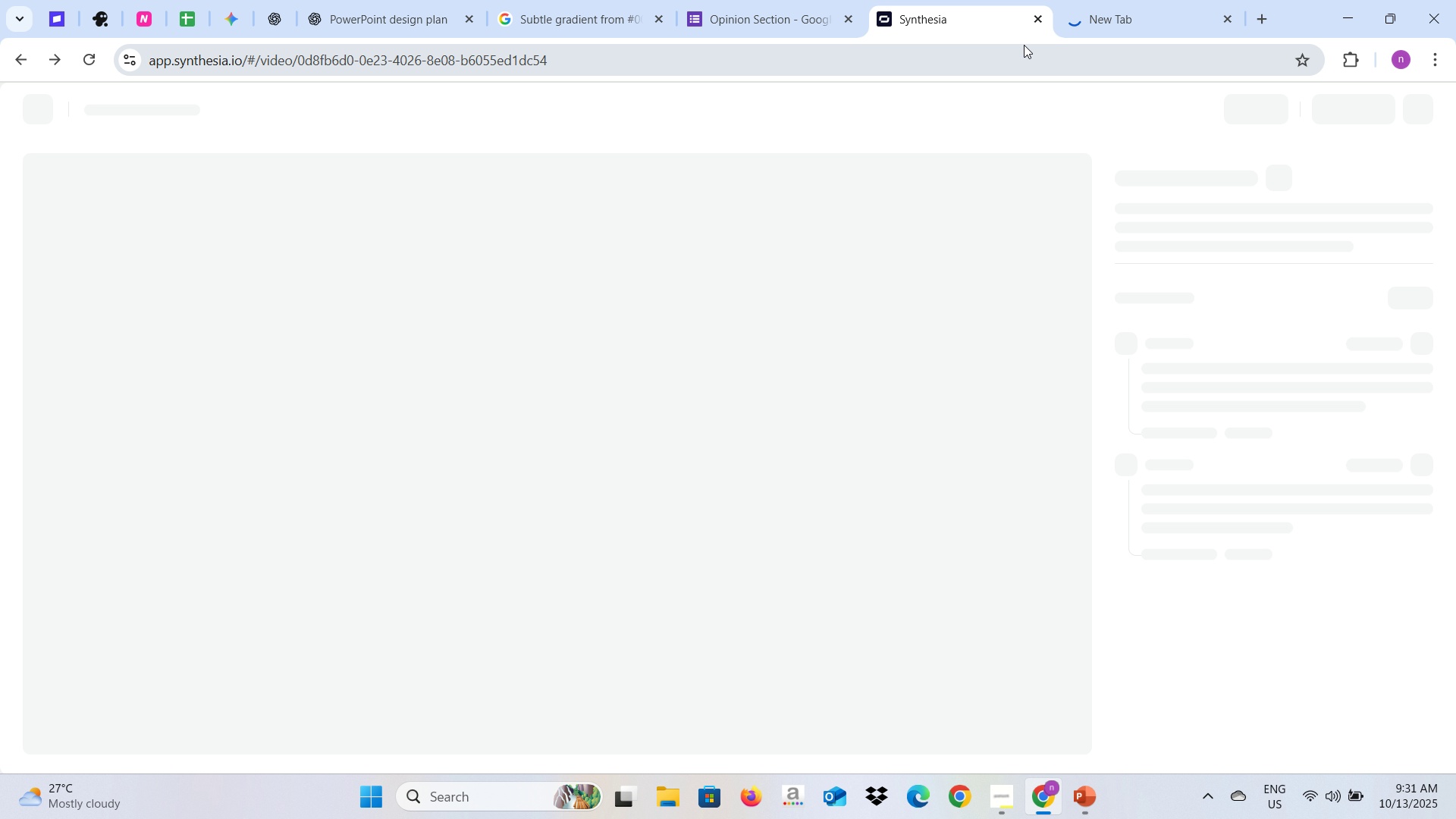 
left_click([1034, 20])
 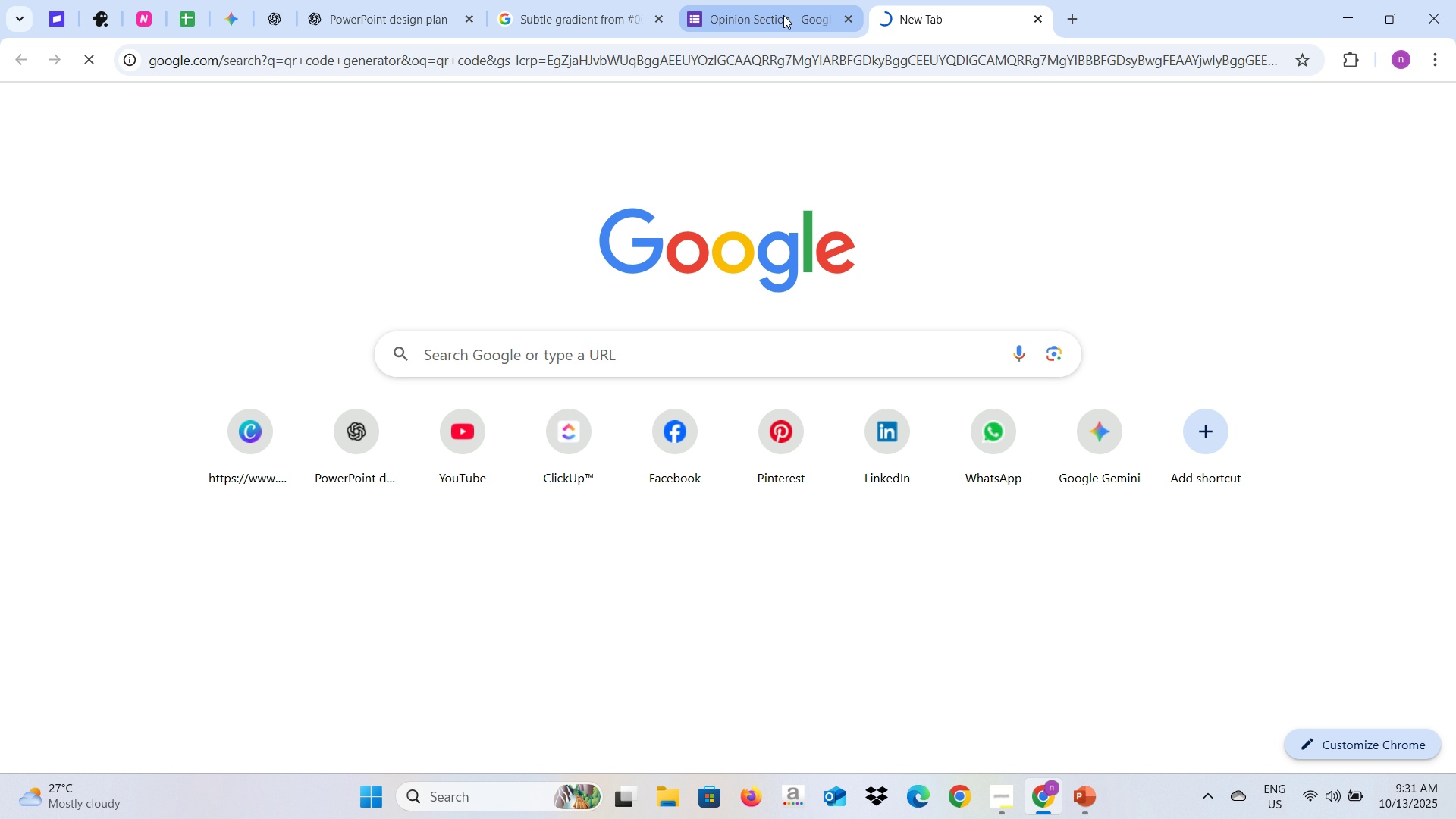 
left_click([782, 15])
 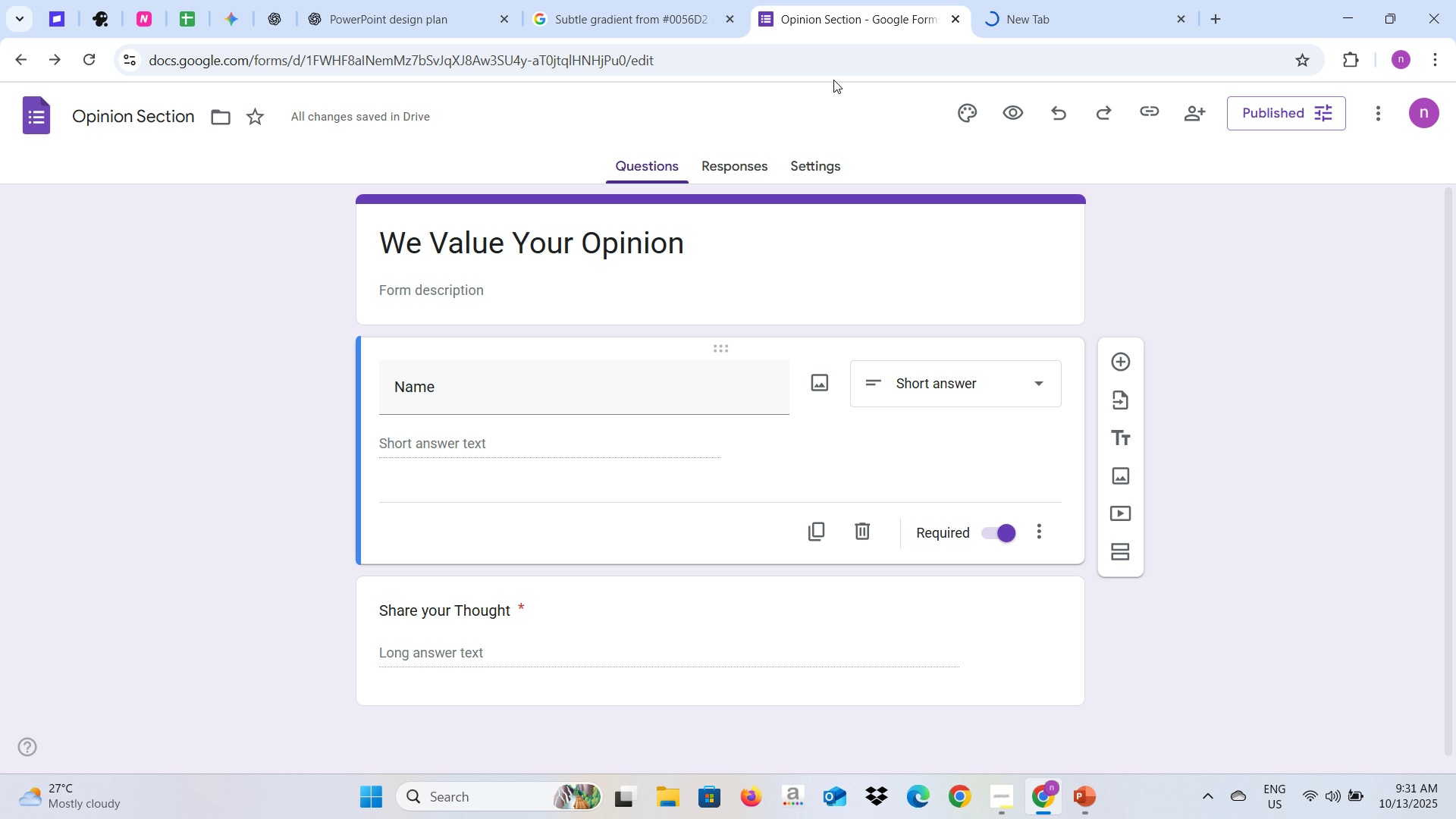 
left_click([999, 0])
 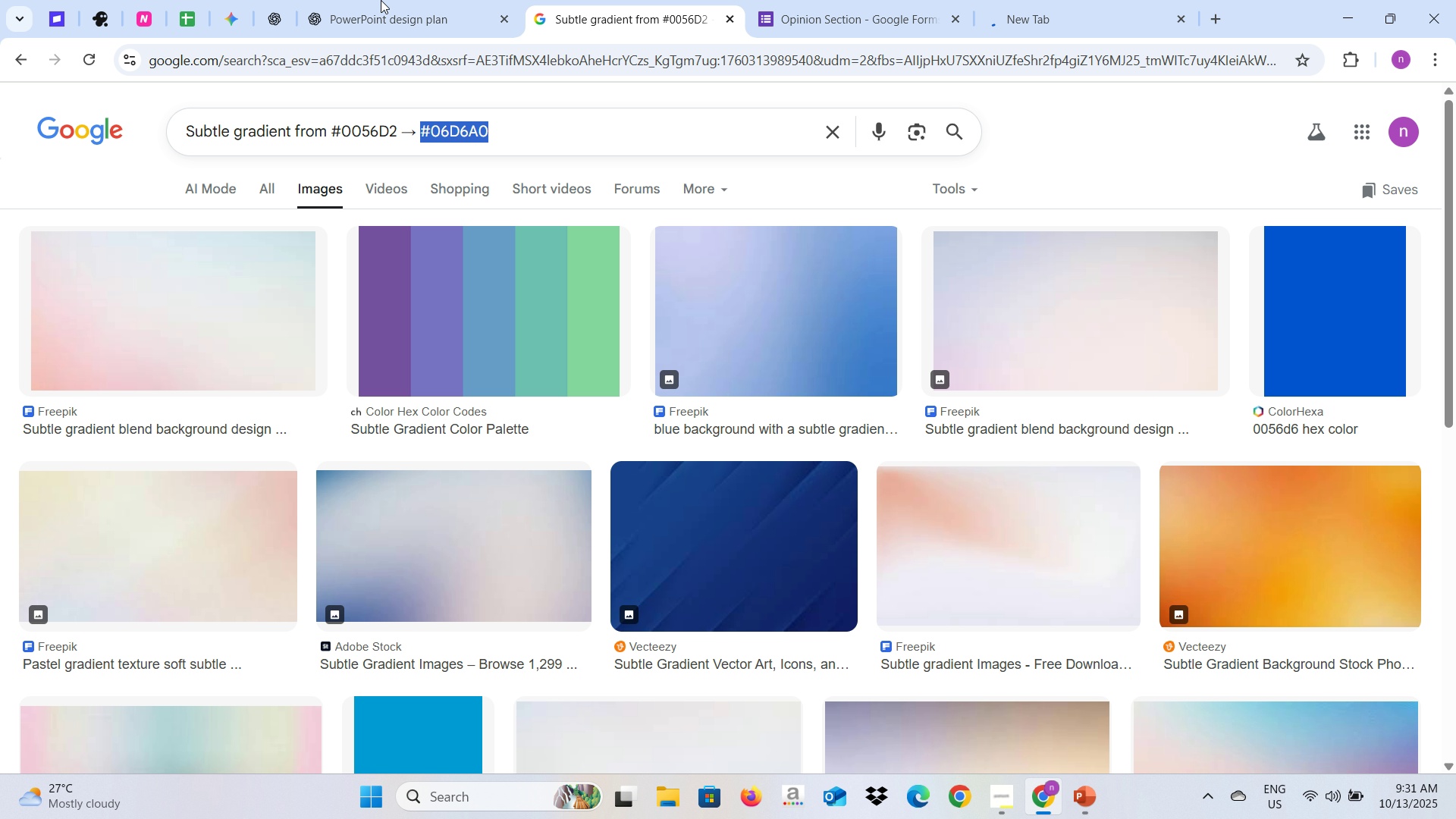 
double_click([349, 0])
 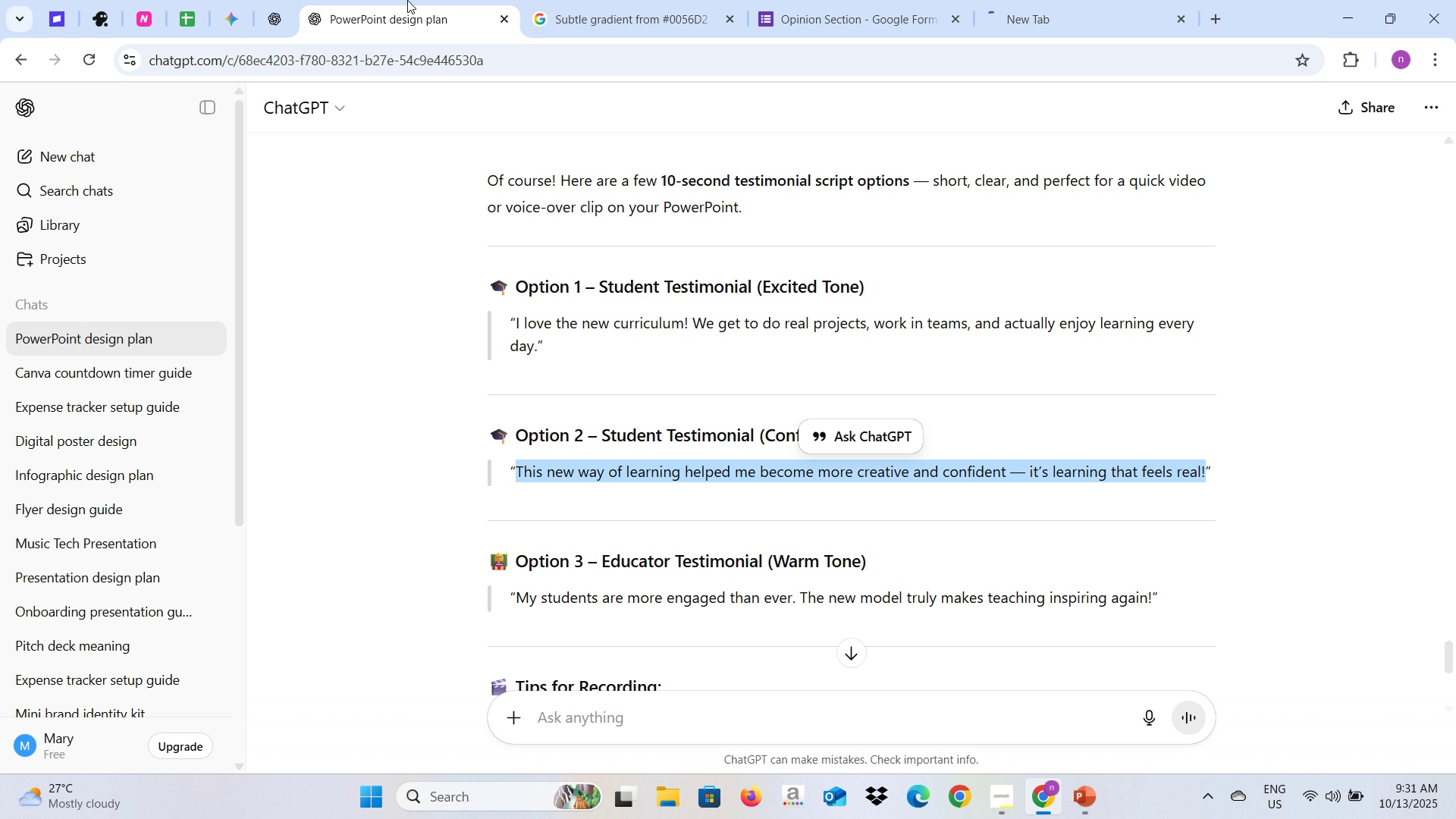 
key(Alt+AltLeft)
 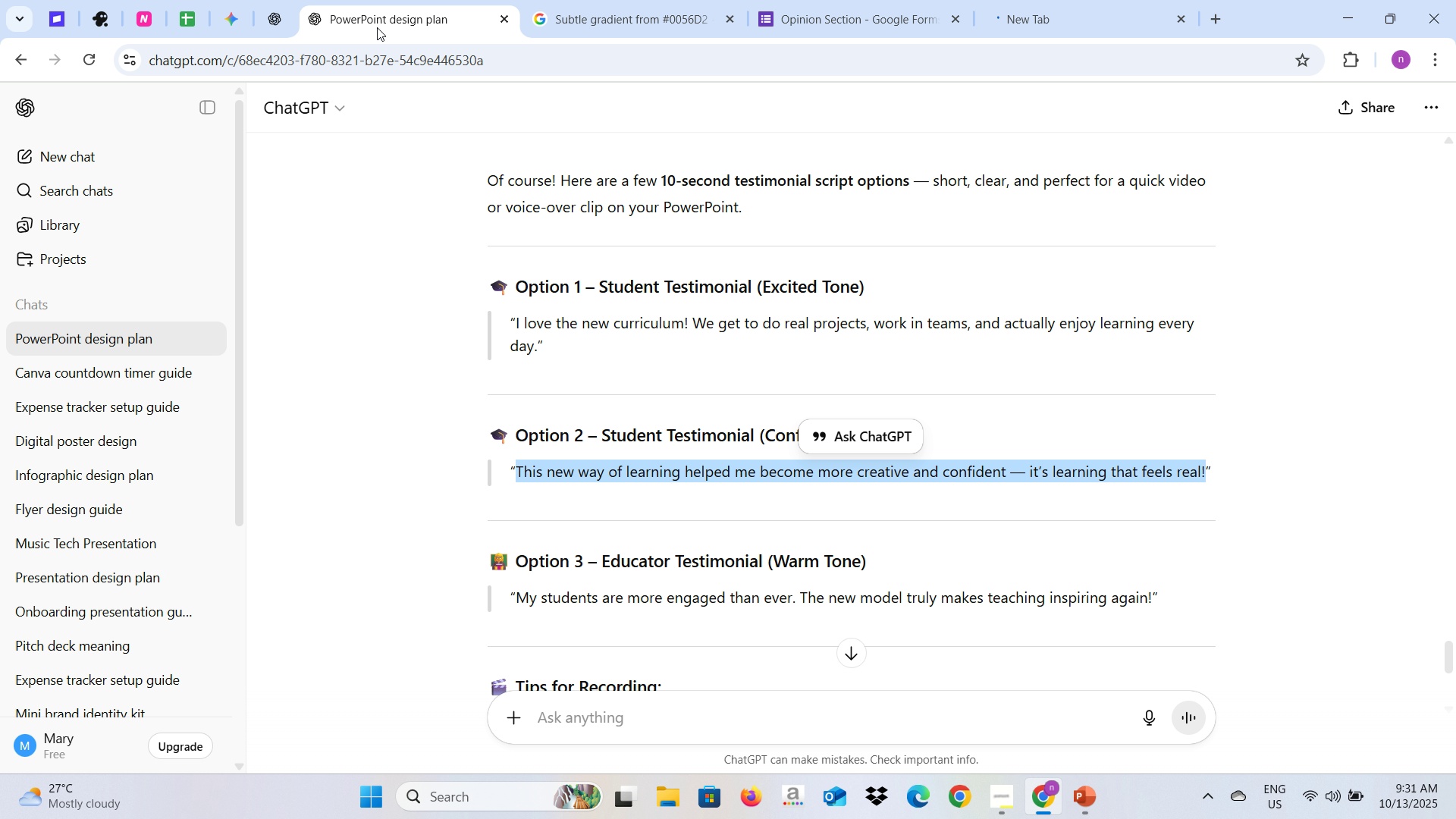 
key(Alt+Tab)
 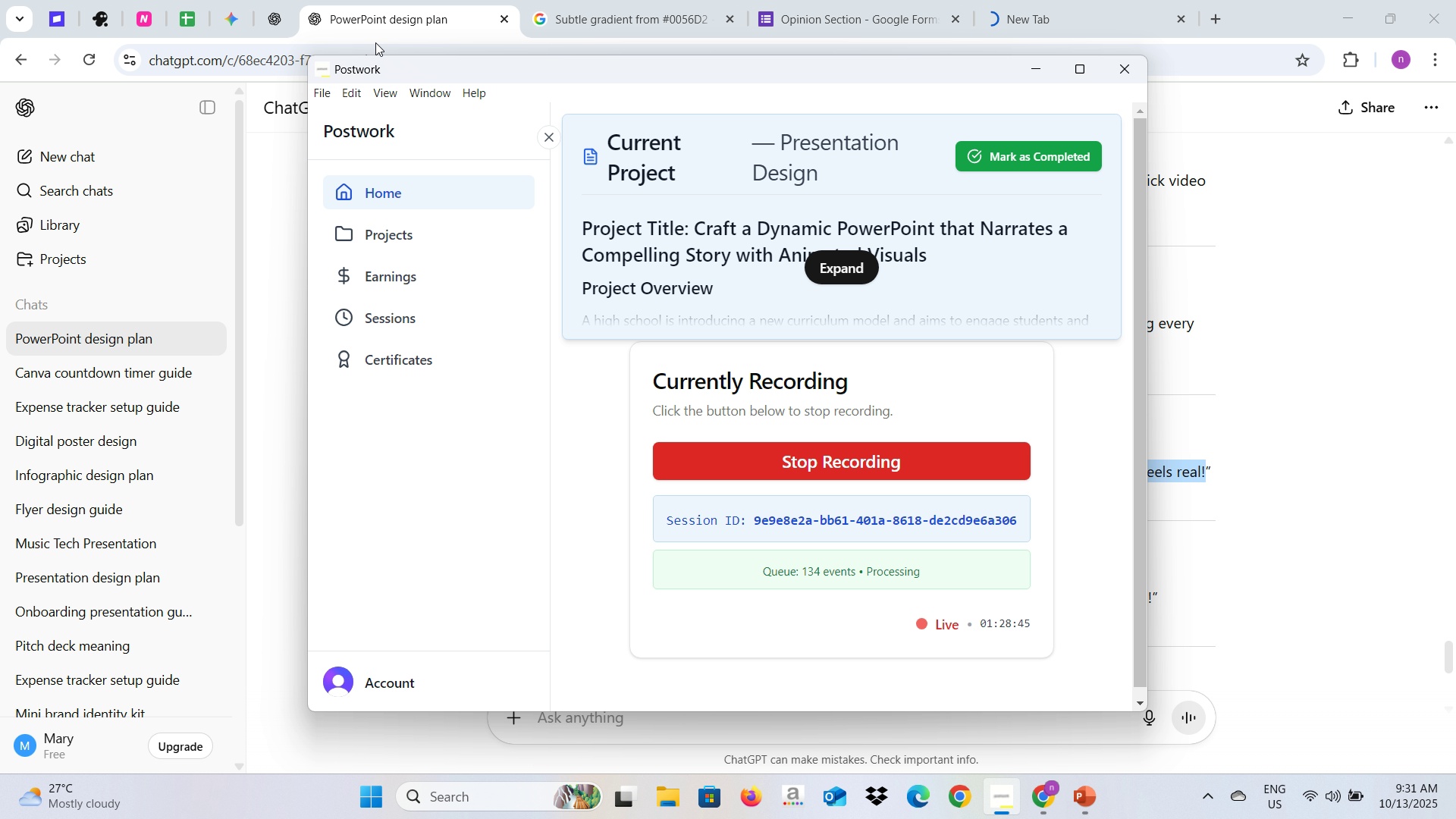 
hold_key(key=AltLeft, duration=0.63)